 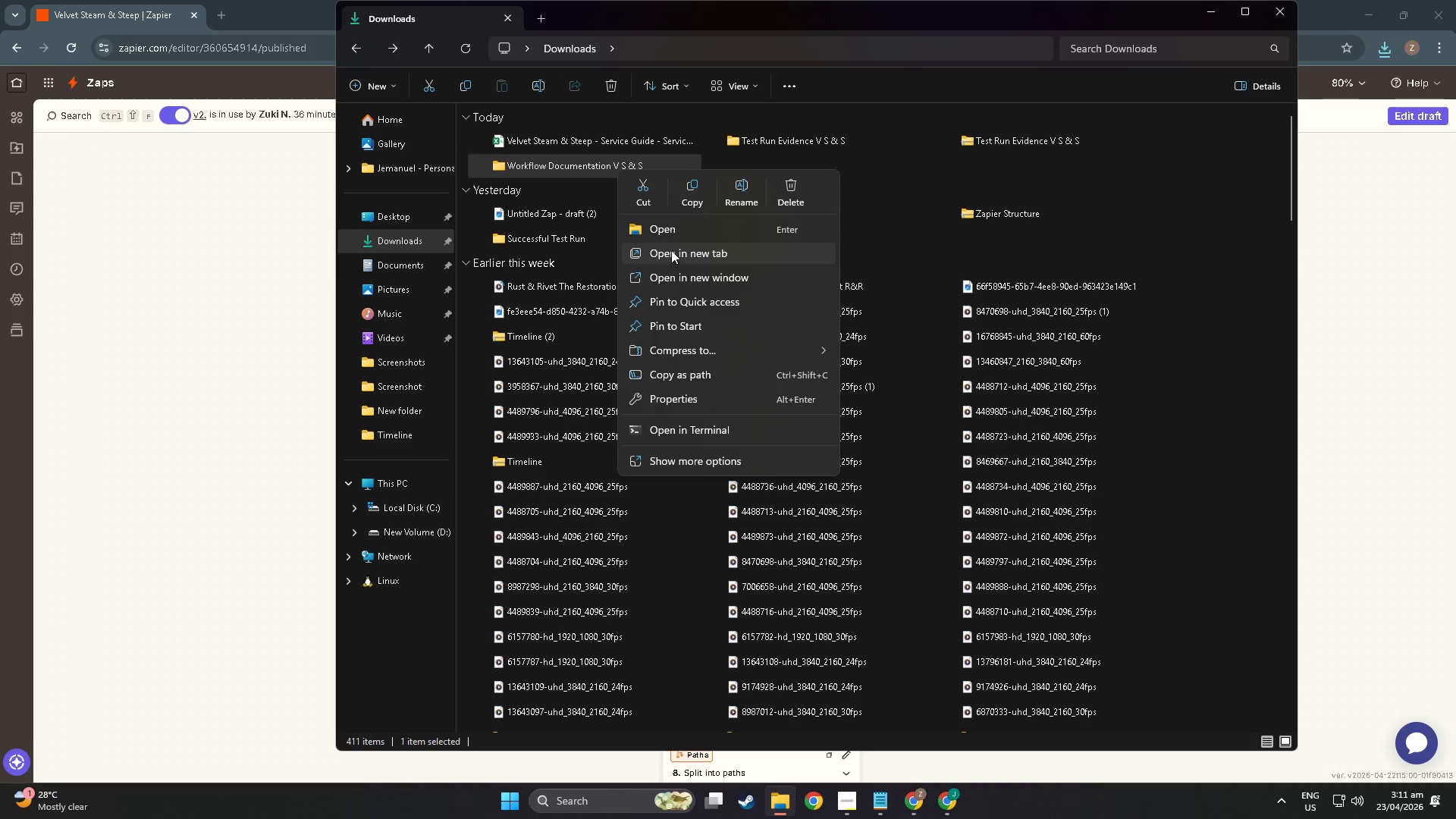 
left_click([849, 354])
 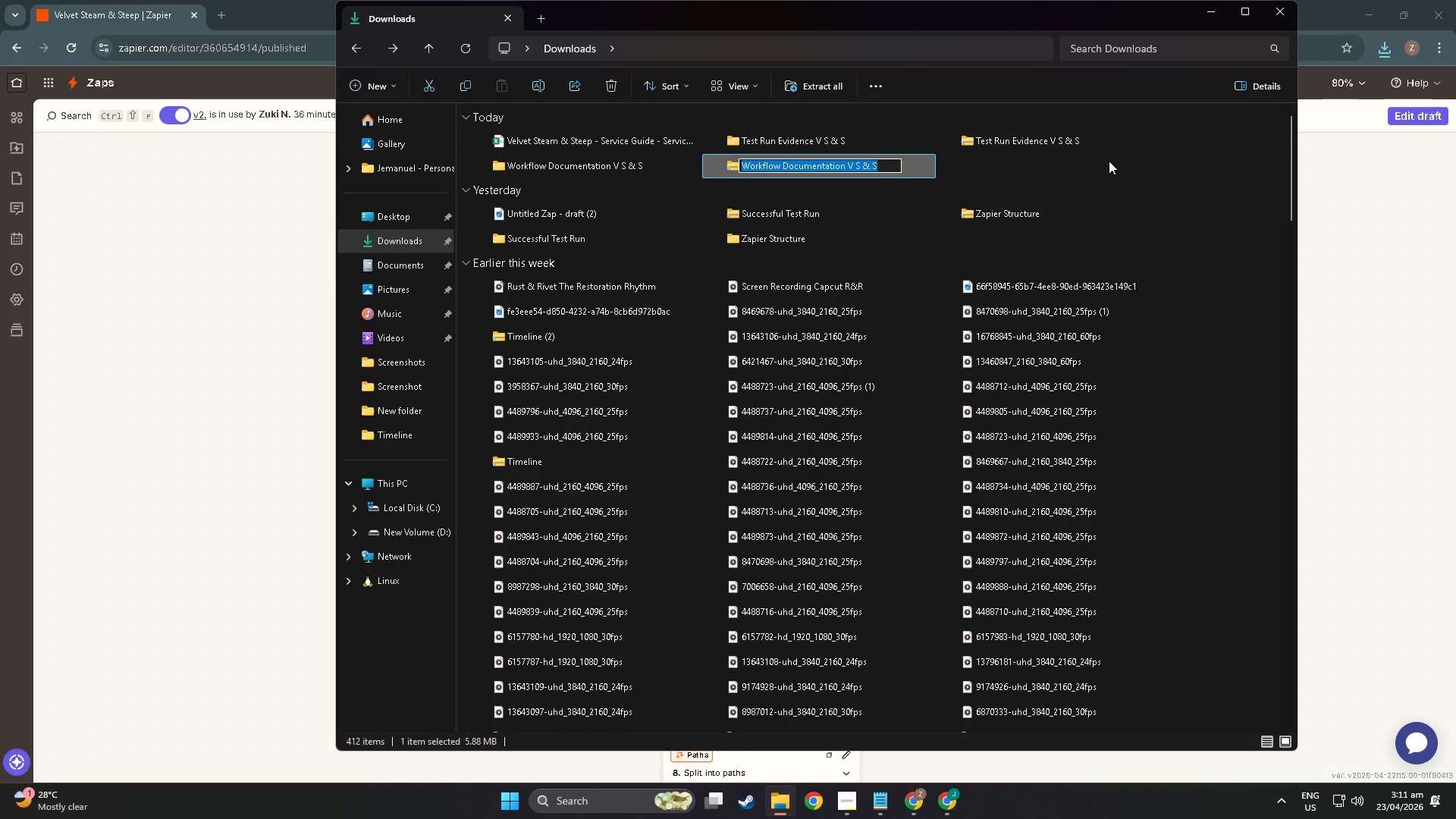 
left_click([1196, 17])
 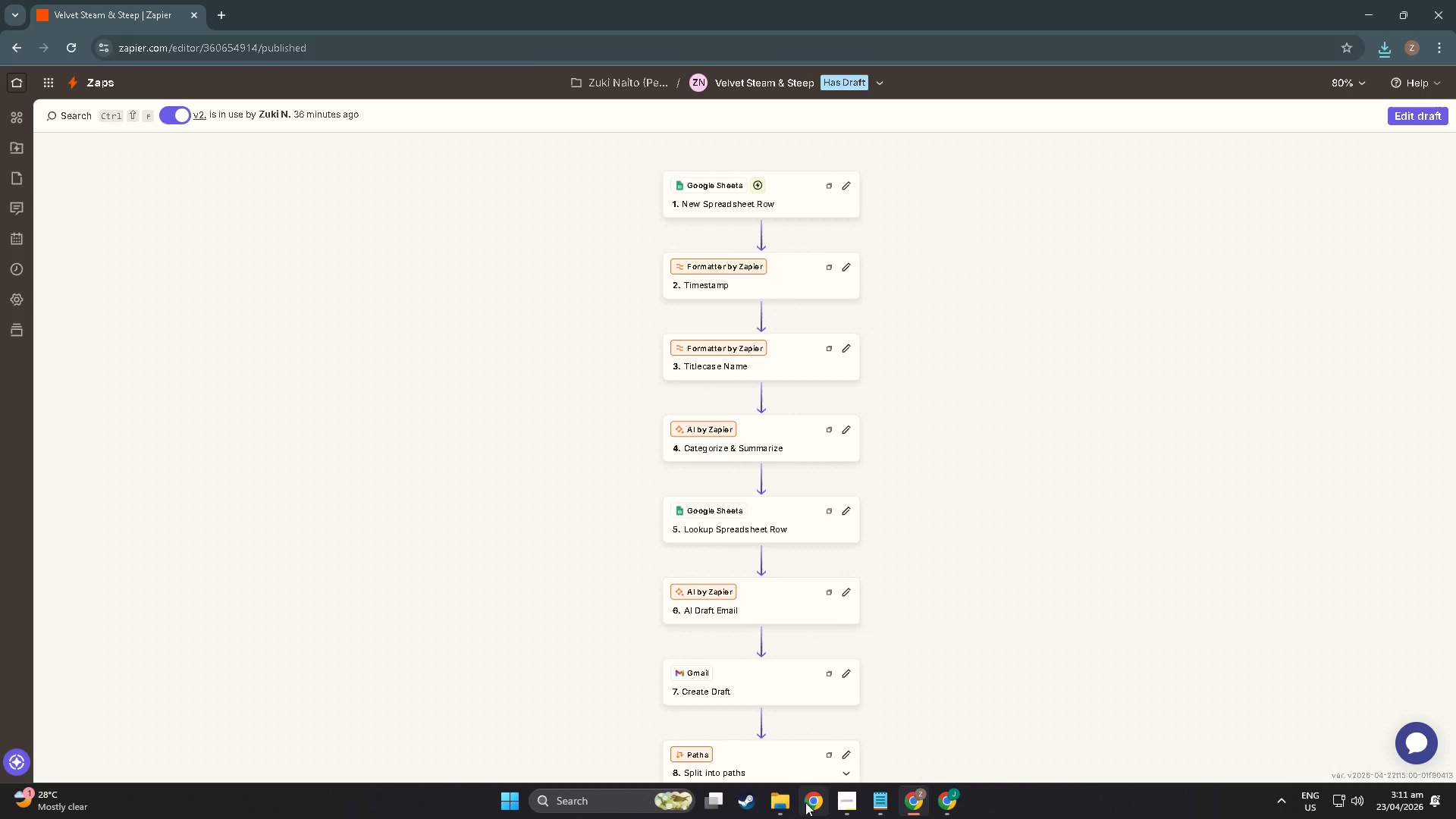 
left_click([883, 808])
 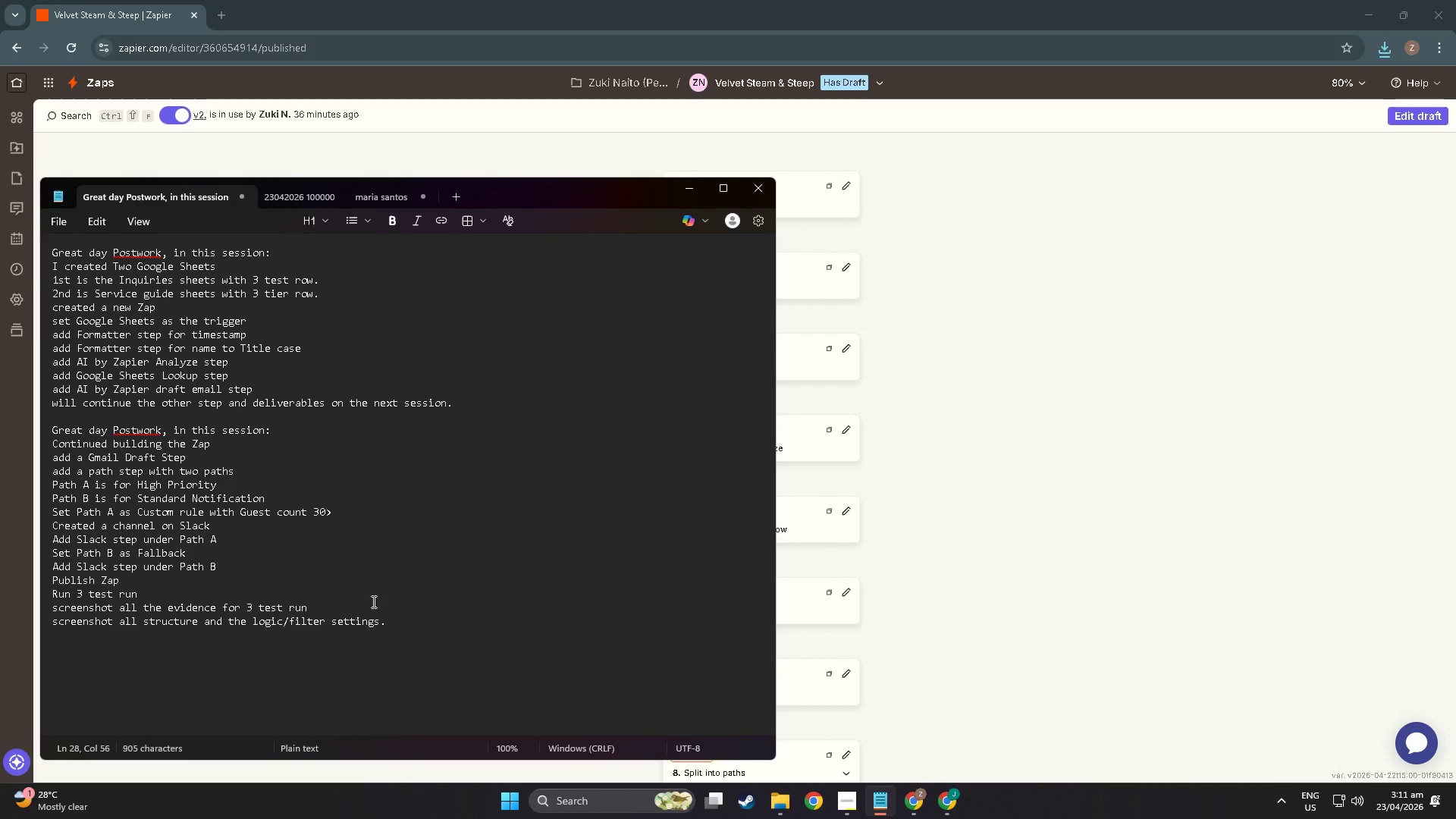 
left_click([386, 626])
 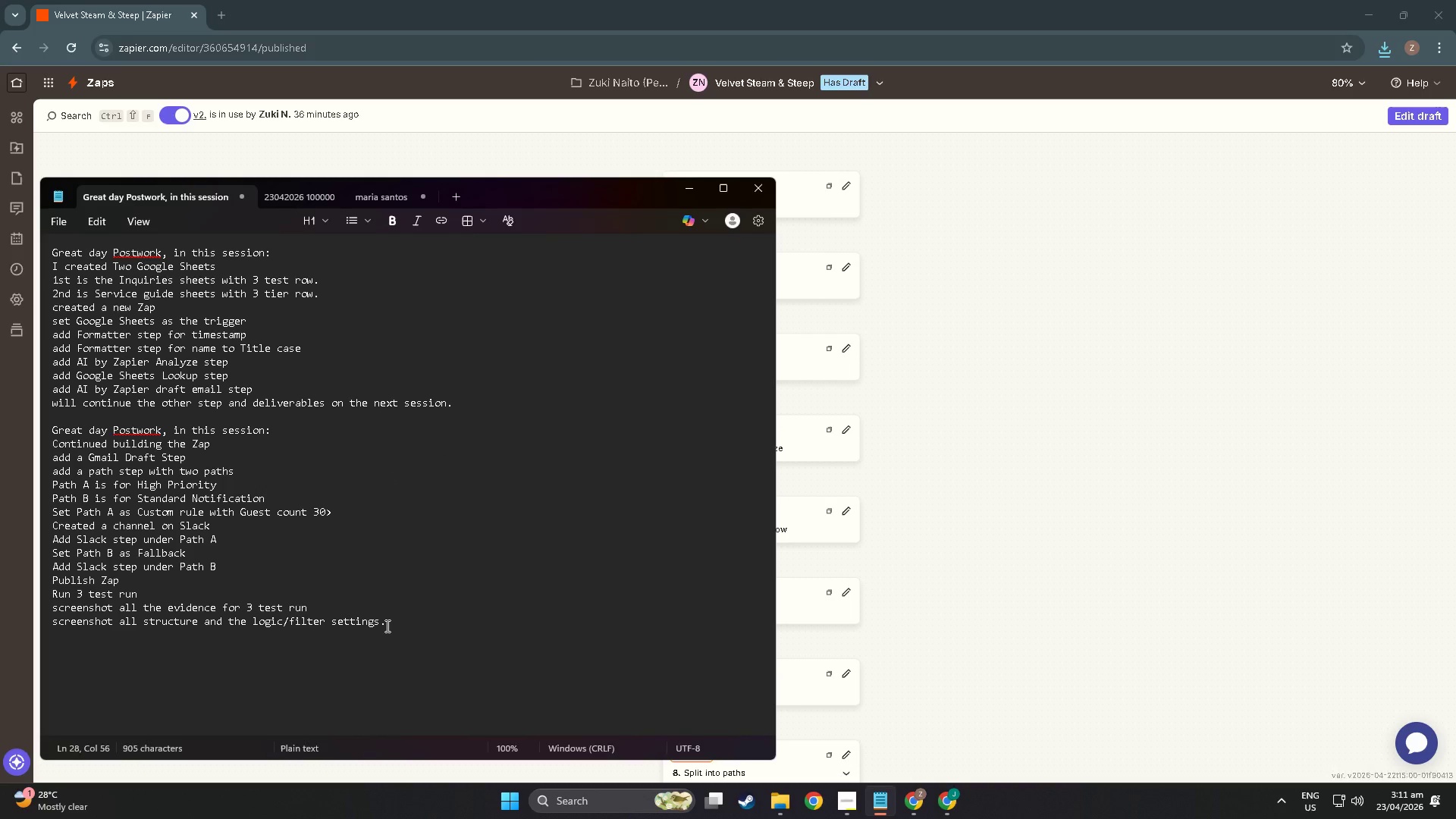 
key(NumpadEnter)
type(Create Template Link)
 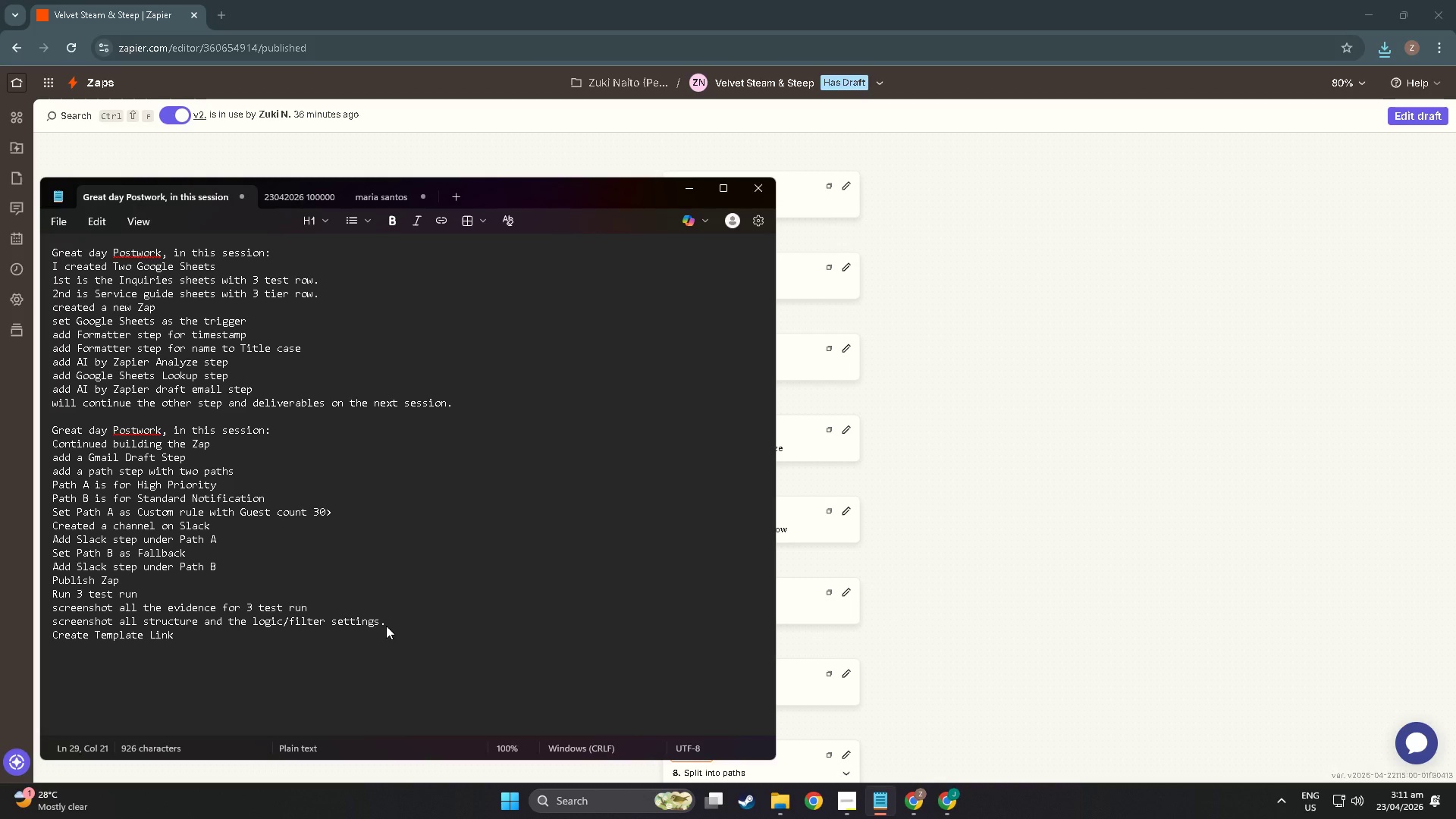 
key(Enter)
 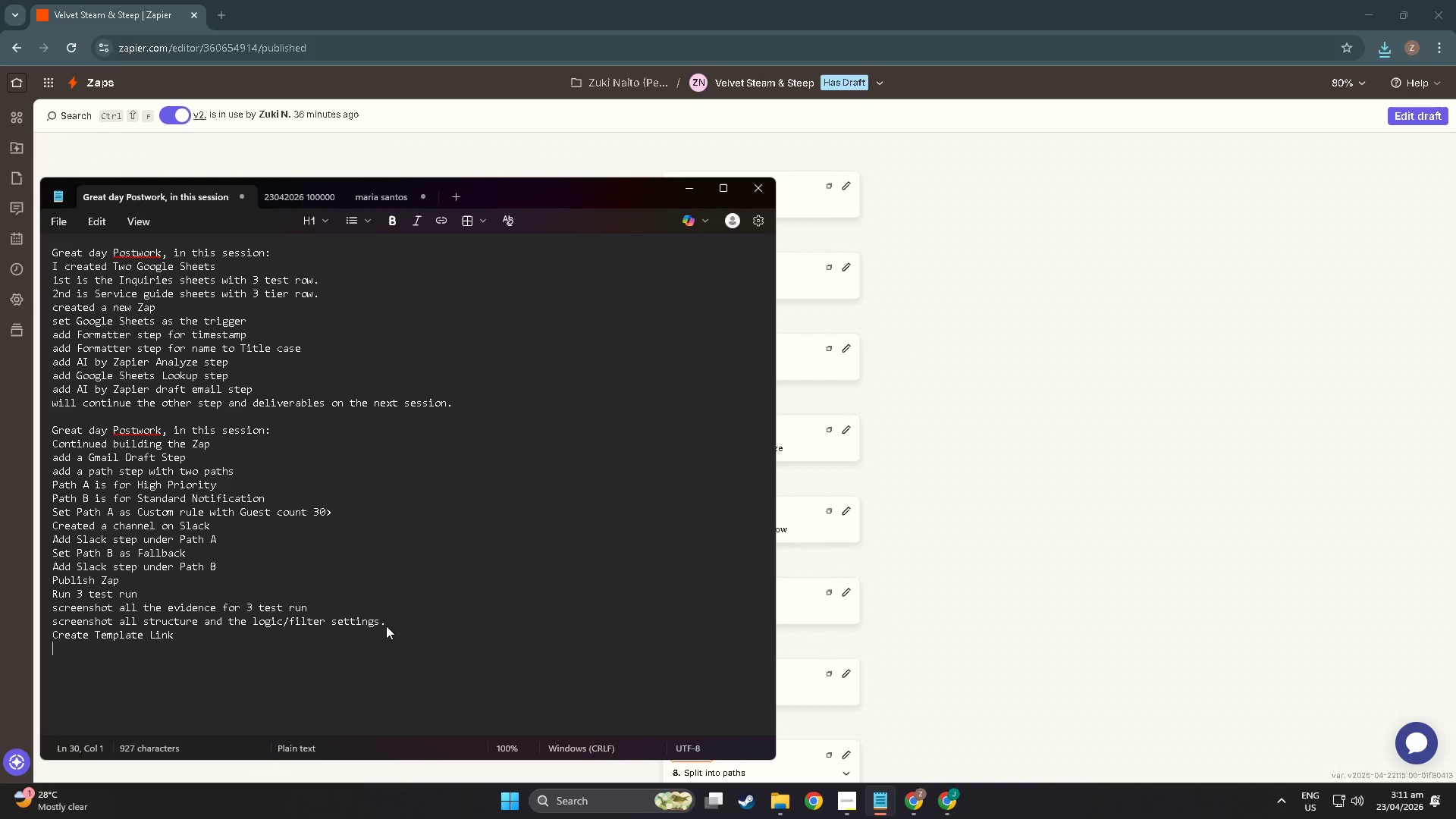 
type(T)
key(Backspace)
type(T)
key(Backspace)
type(Sub)
key(Backspace)
key(Backspace)
key(Backspace)
type(Stop recording, b)
key(Backspace)
type(submit all deliverables, T)
key(Backspace)
key(Backspace)
key(Backspace)
 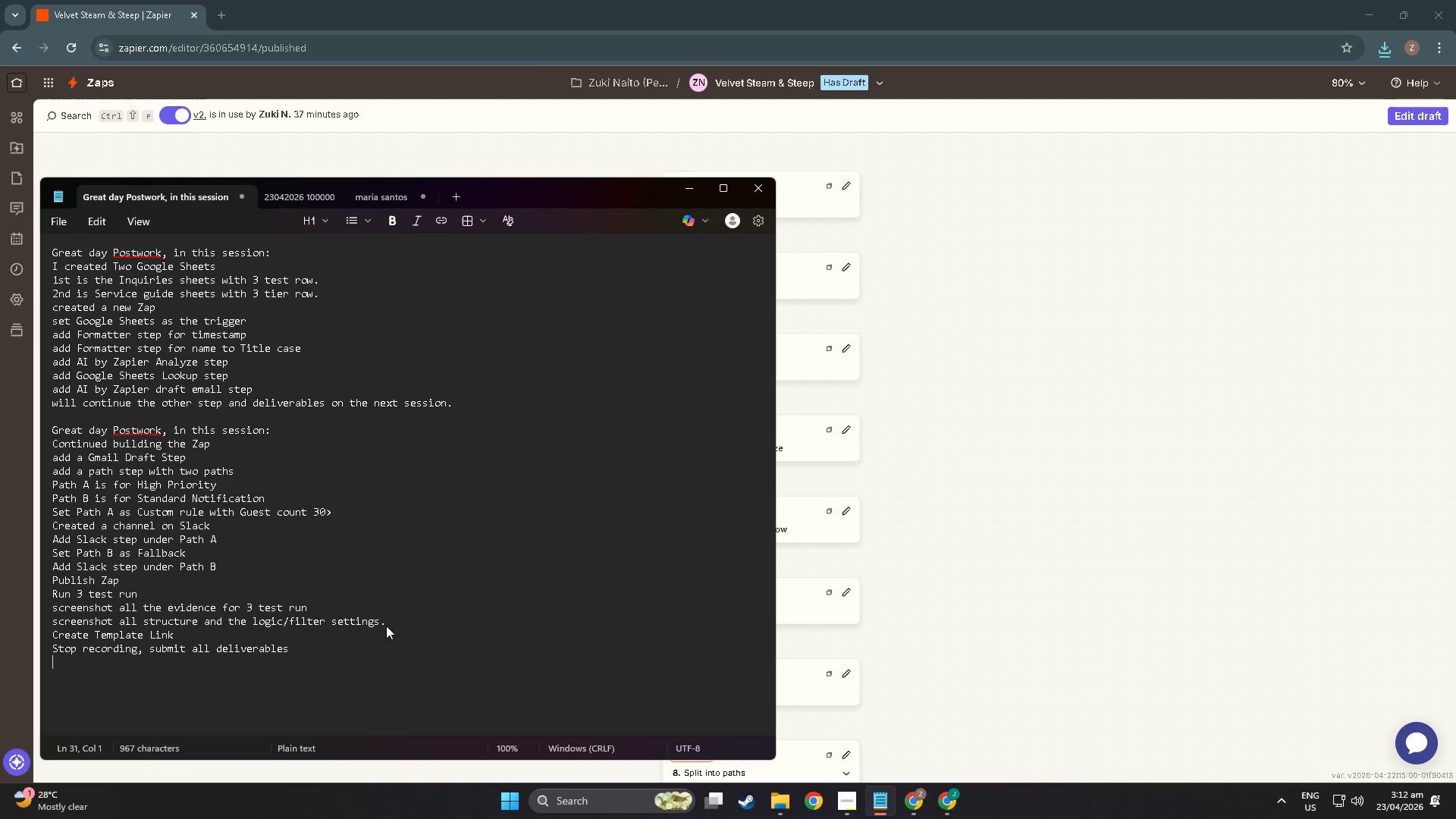 
 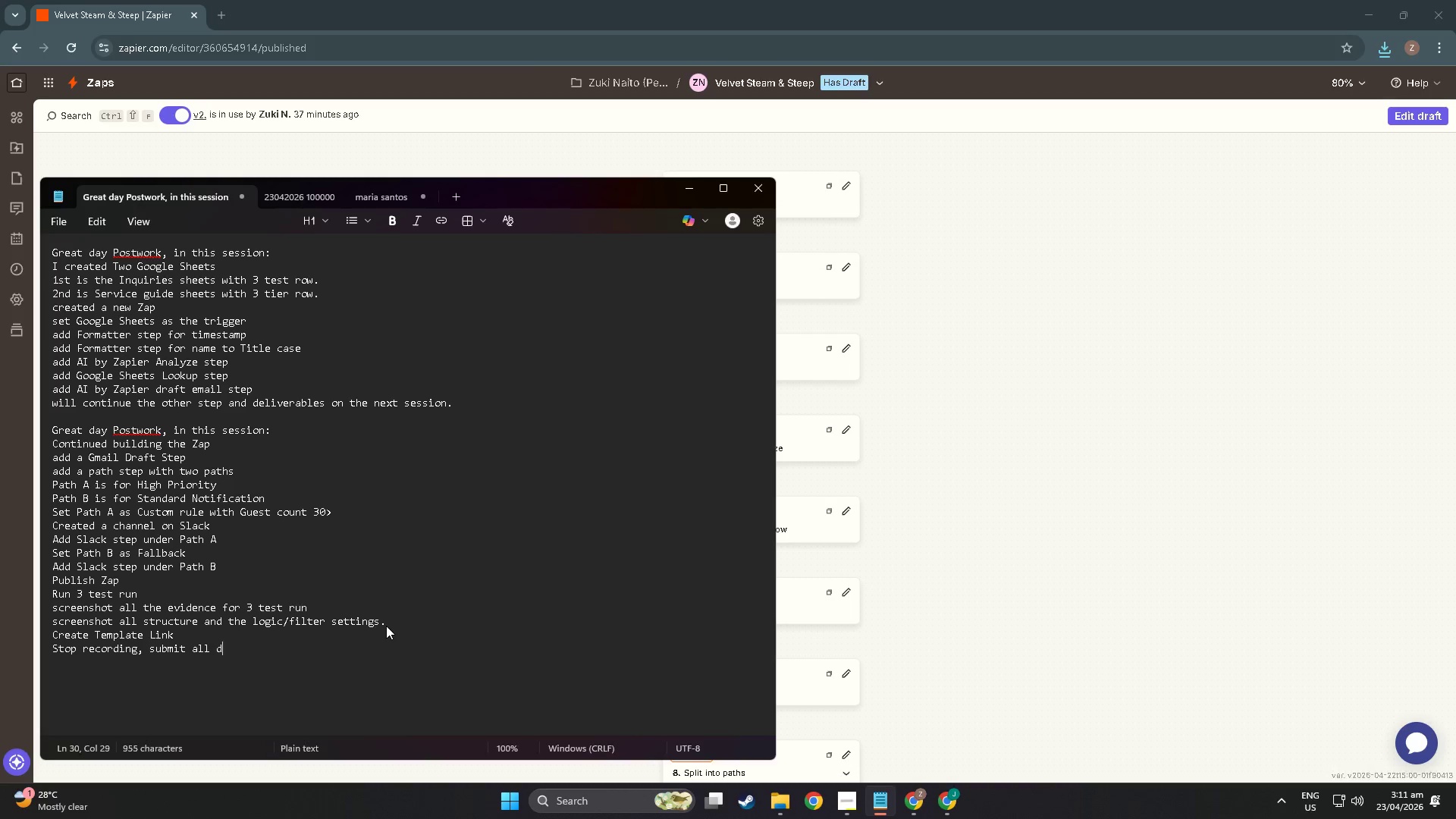 
key(Enter)
 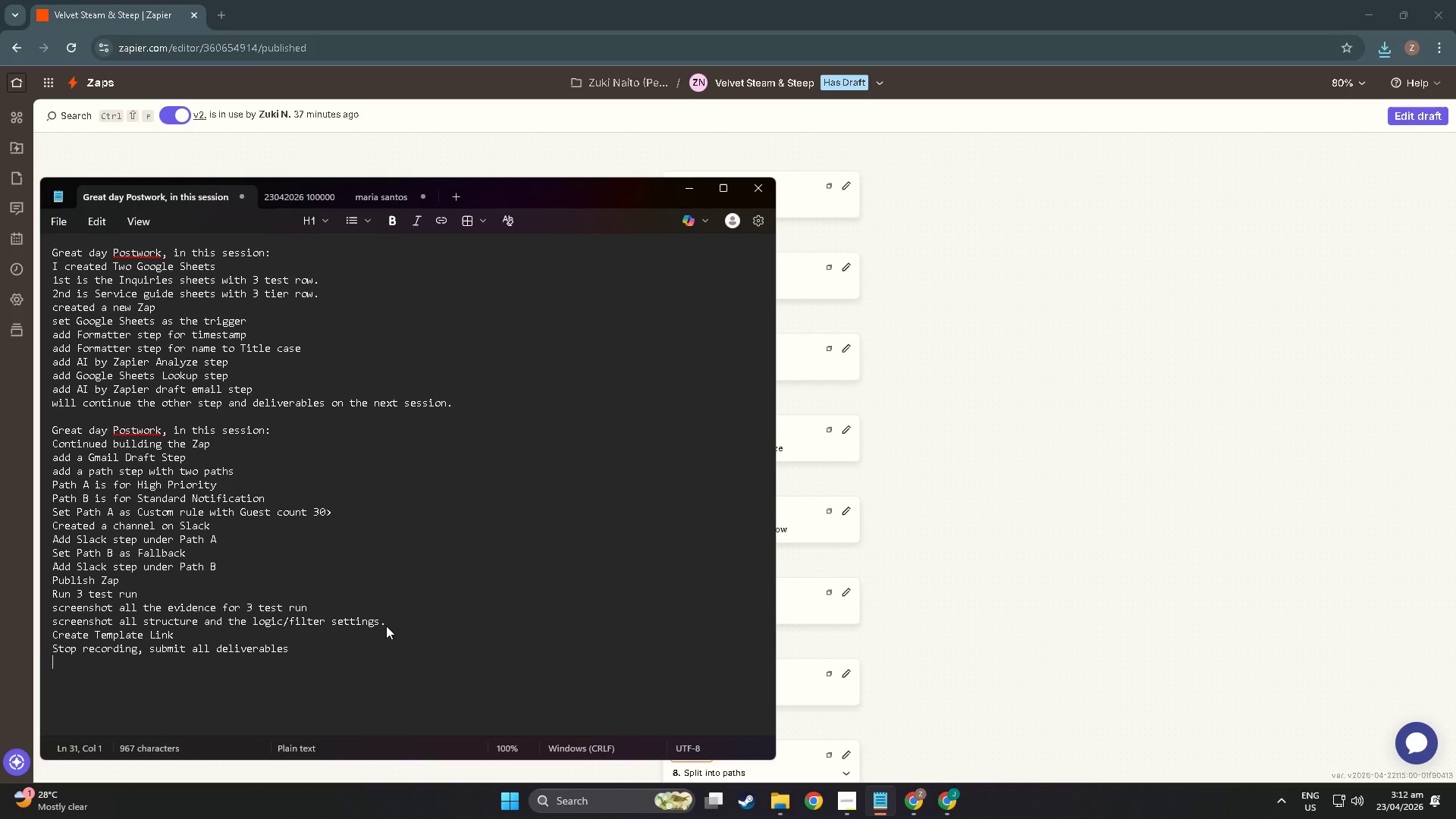 
type(Thanl )
key(Backspace)
key(Backspace)
key(Backspace)
type(nk You!)
 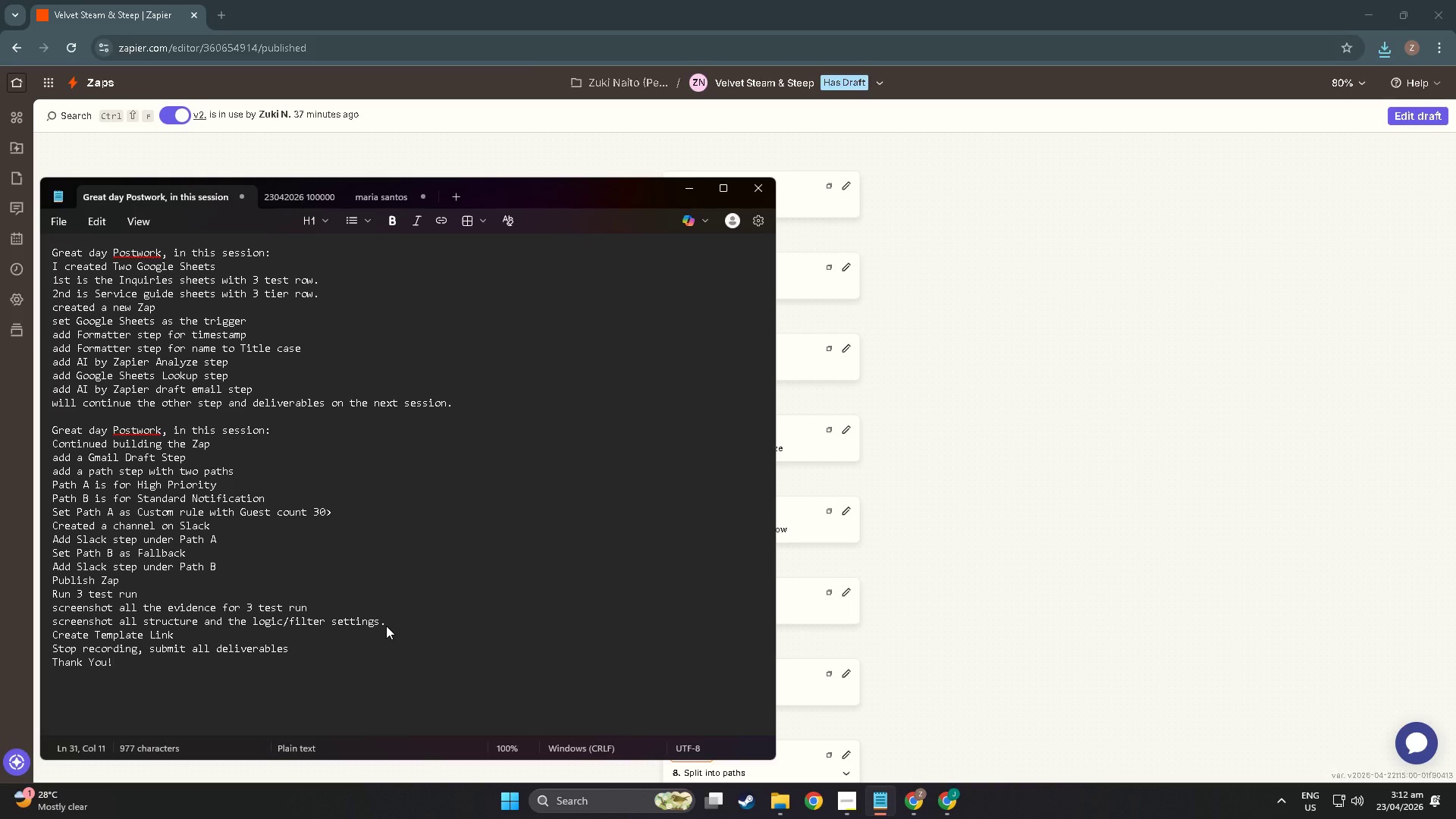 
left_click([689, 187])
 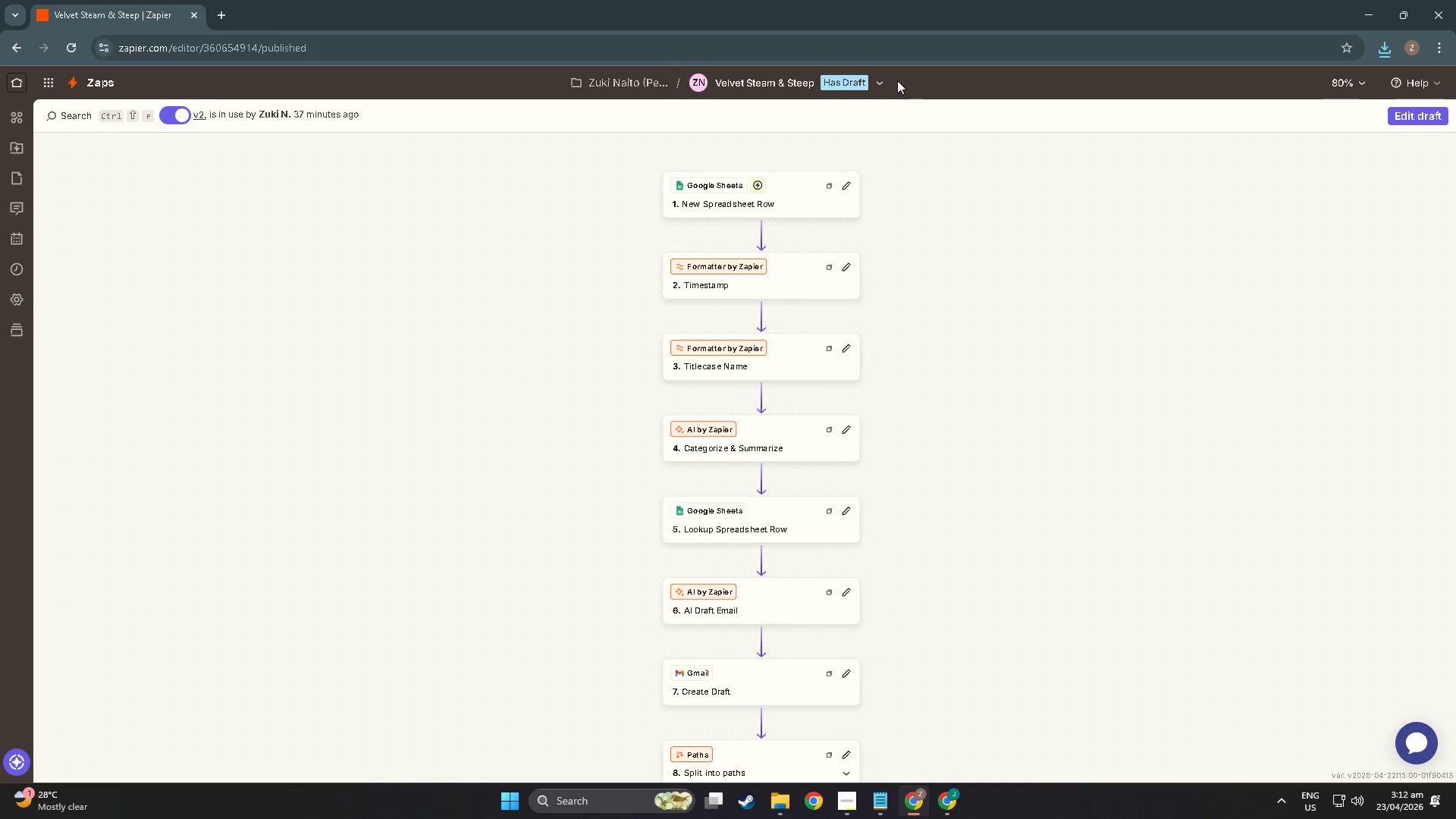 
left_click([886, 80])
 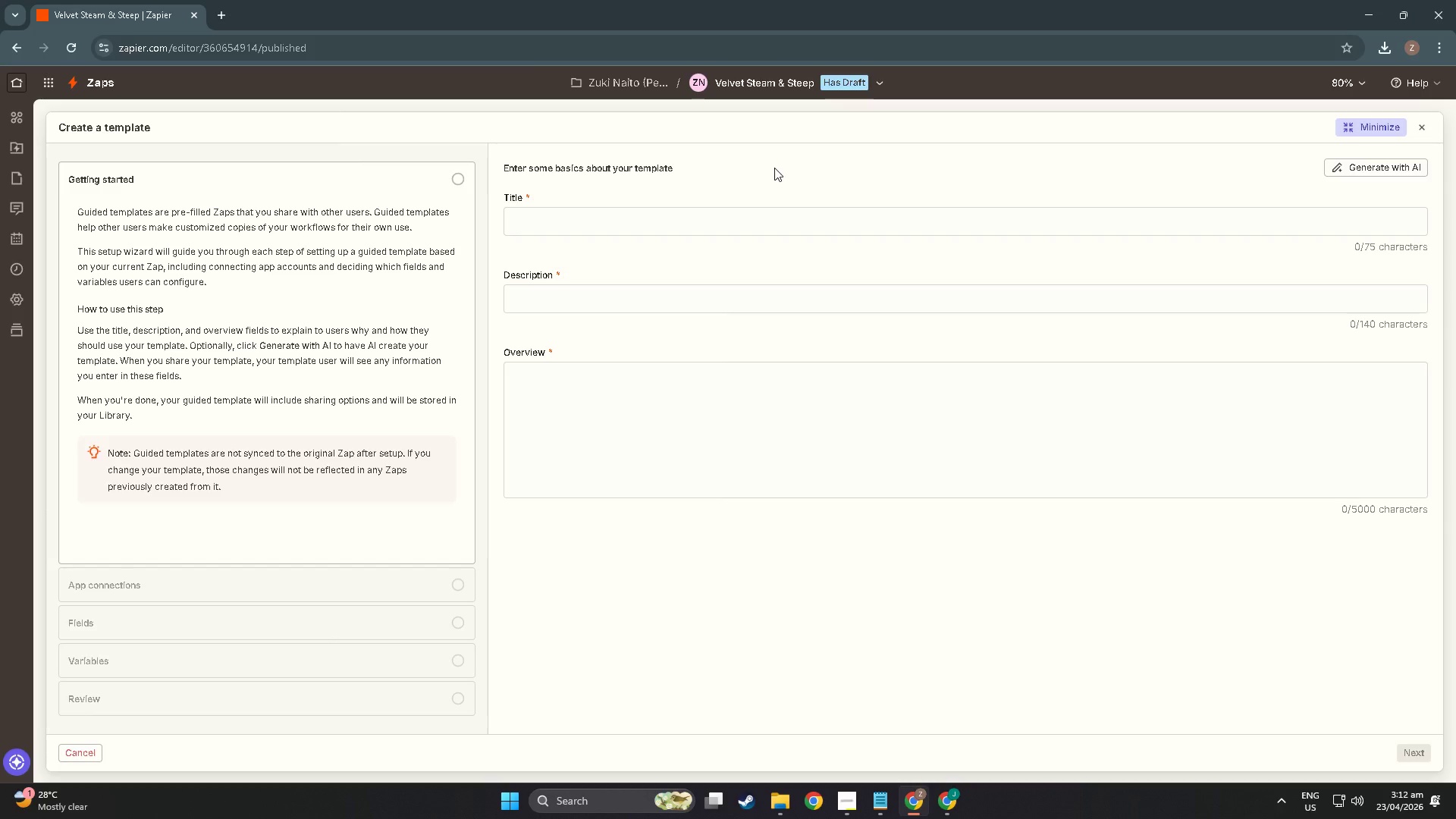 
wait(22.36)
 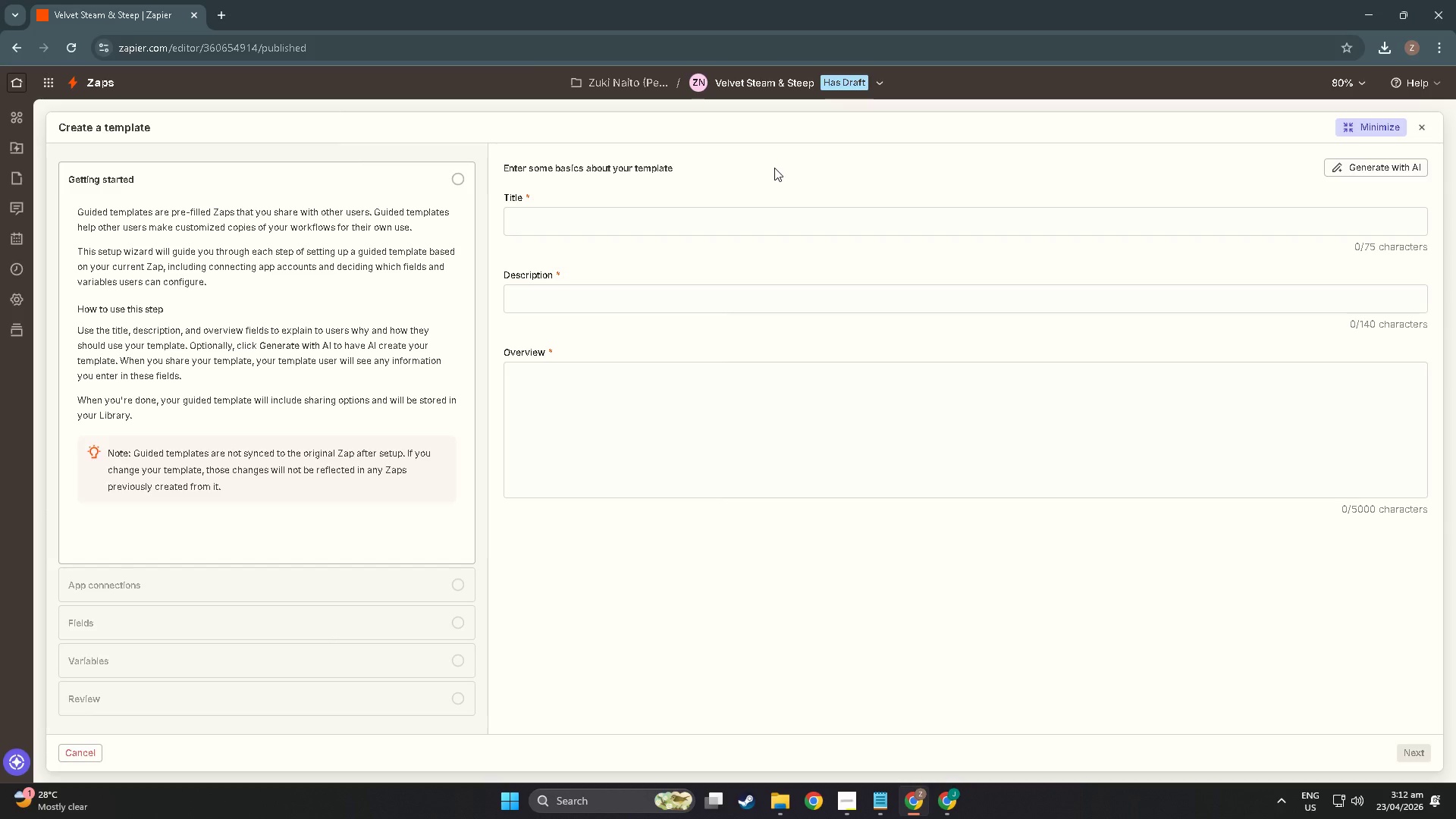 
left_click([755, 220])
 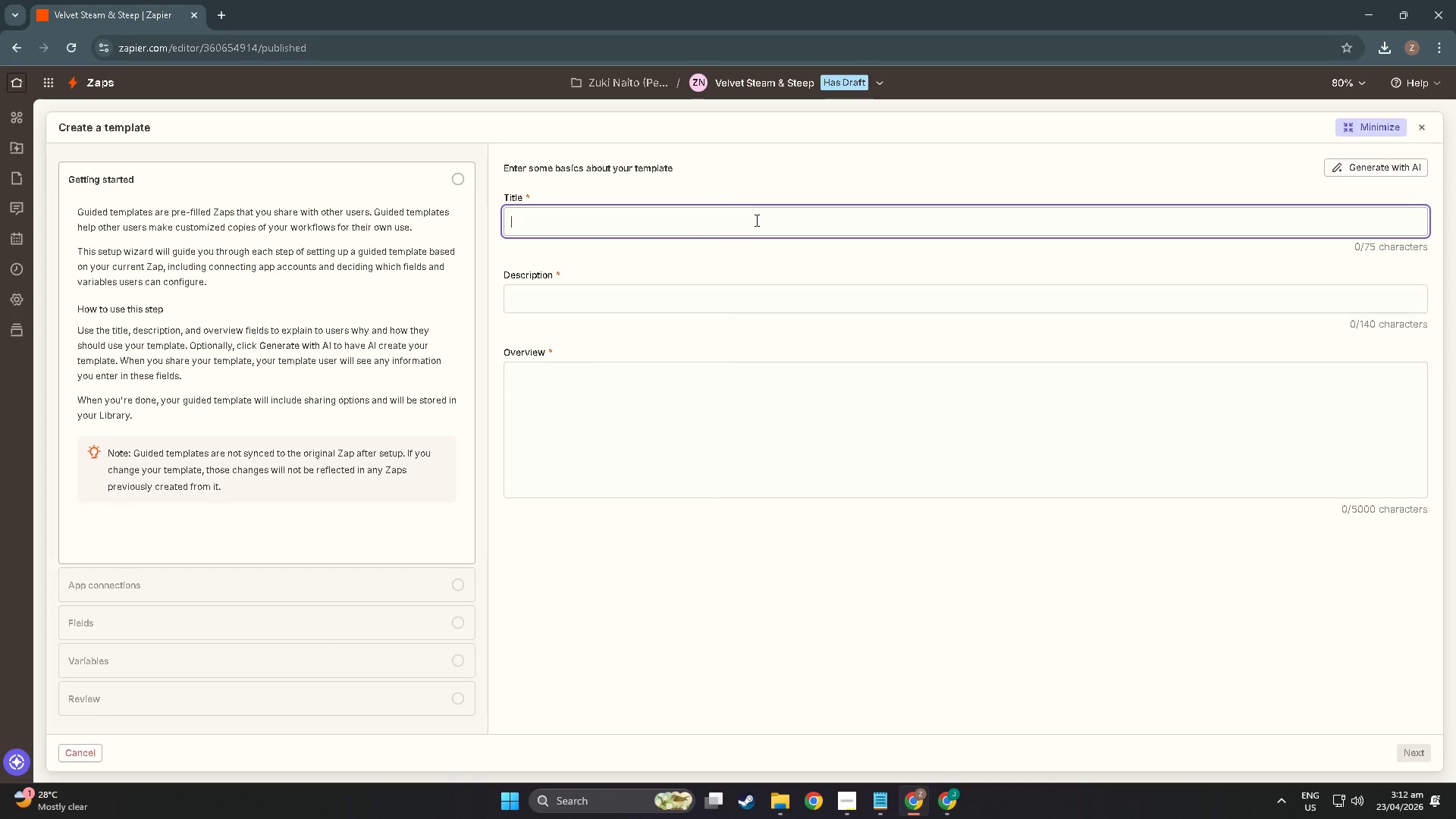 
type(AI )
key(Backspace)
type(- P)
key(Backspace)
key(Backspace)
type(Powered Evenm)
key(Backspace)
type(t Triage Sty)
key(Backspace)
type(stemf)
key(Backspace)
type( for)
key(Tab)
key(Tab)
key(Tab)
key(Tab)
key(Tab)
key(Tab)
key(Tab)
key(Tab)
key(Tab)
type( Tea )
 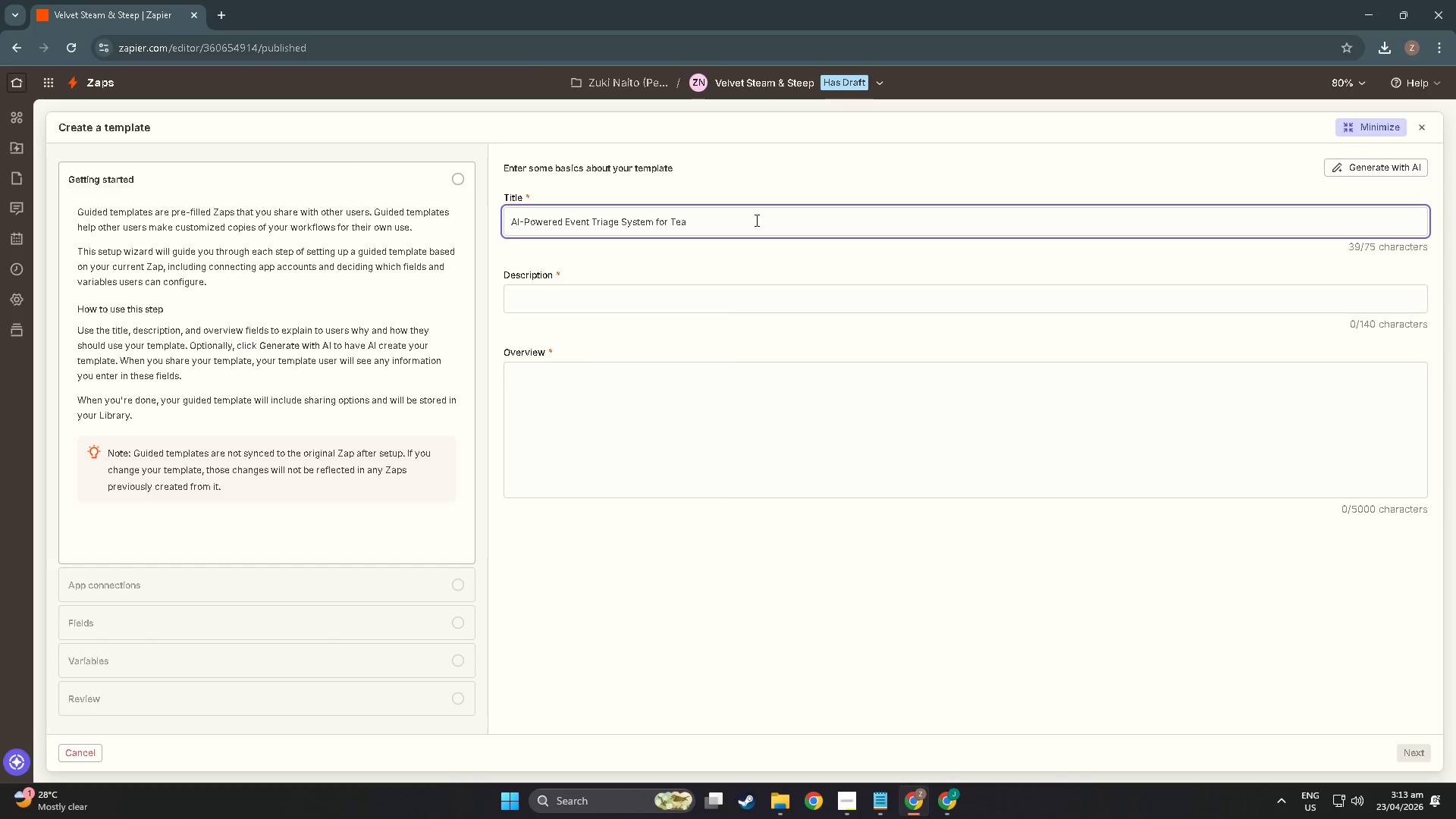 
 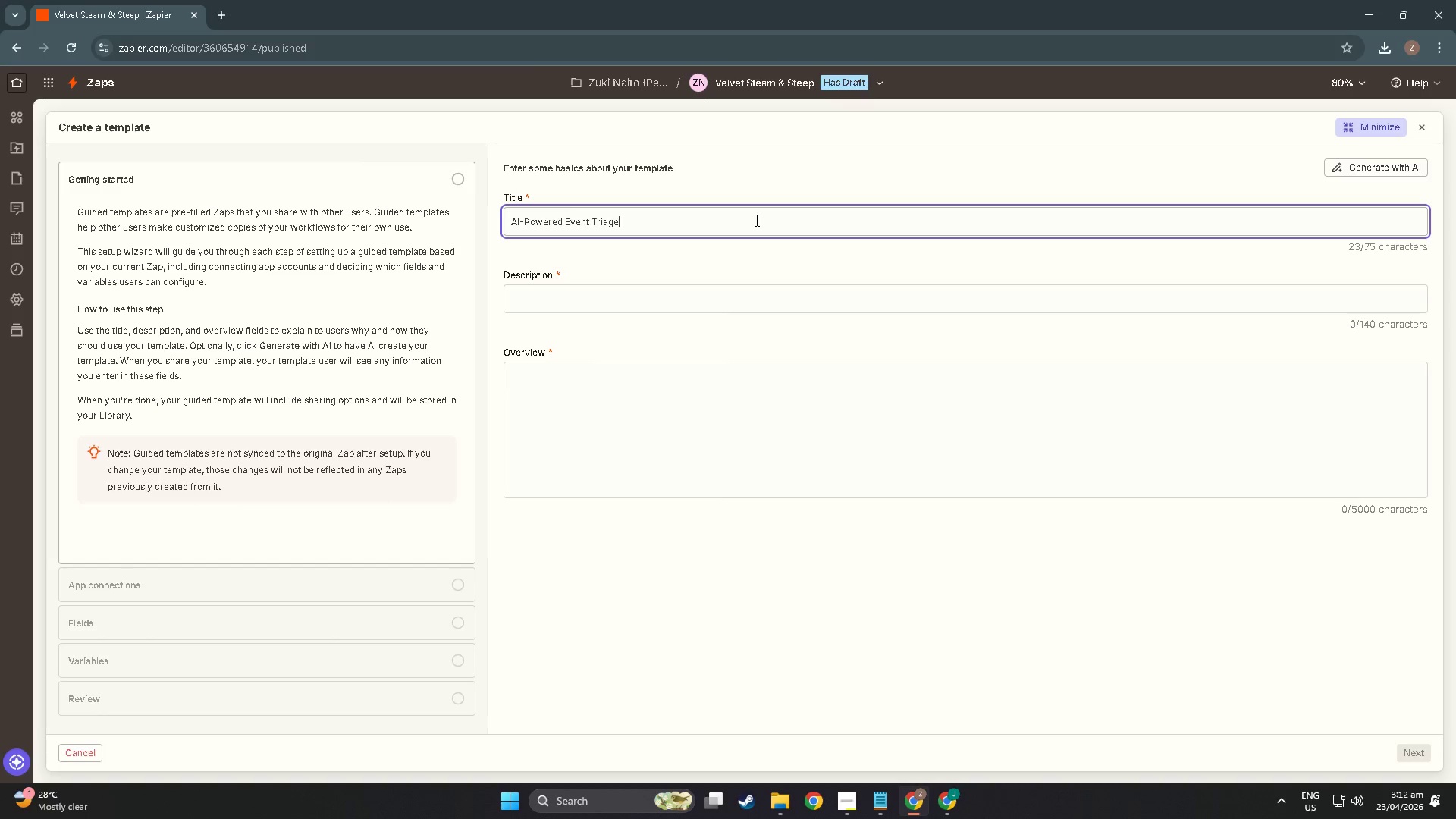 
hold_key(key=AltLeft, duration=1.08)